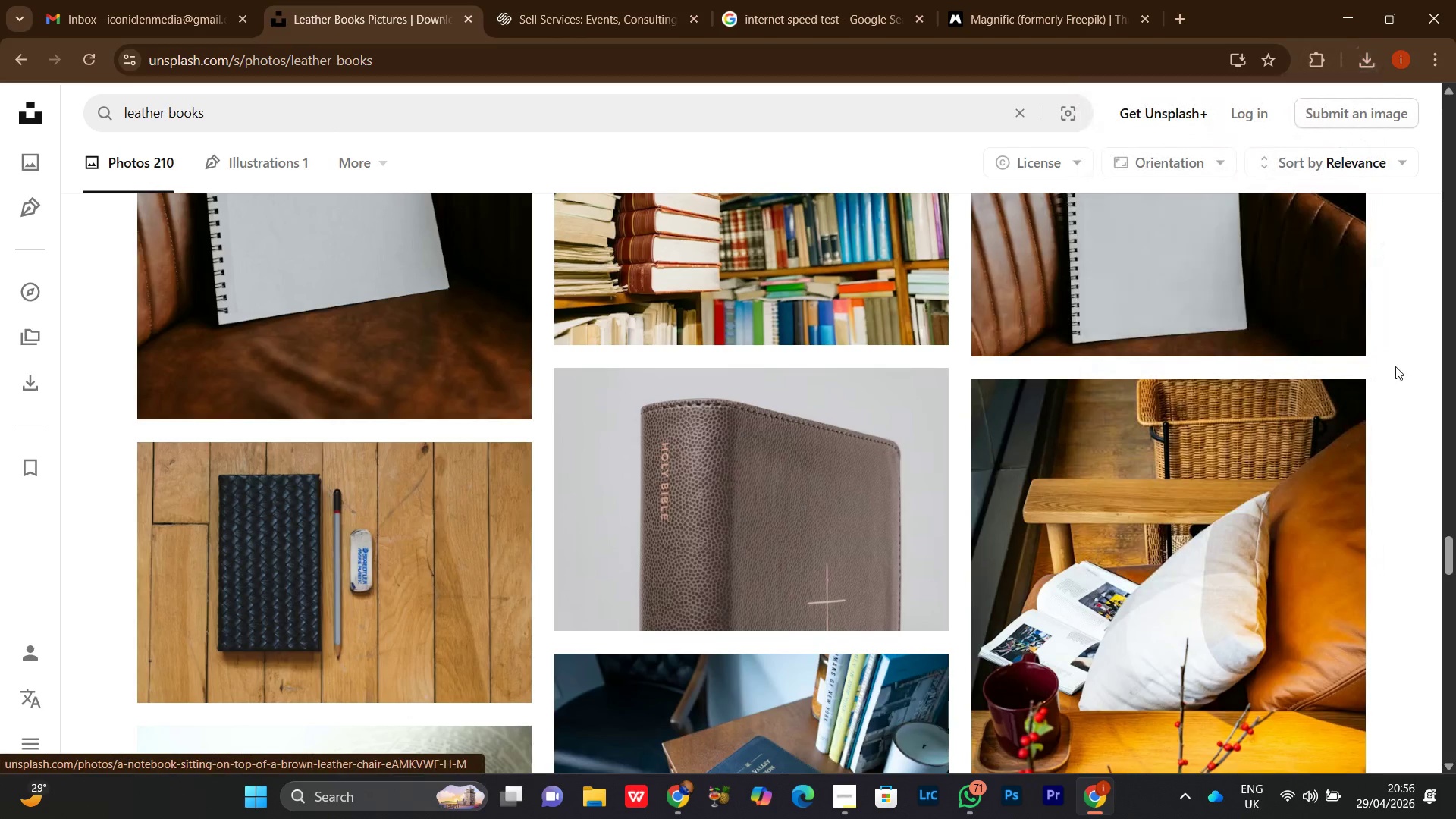 
scroll: coordinate [1389, 370], scroll_direction: down, amount: 4.0
 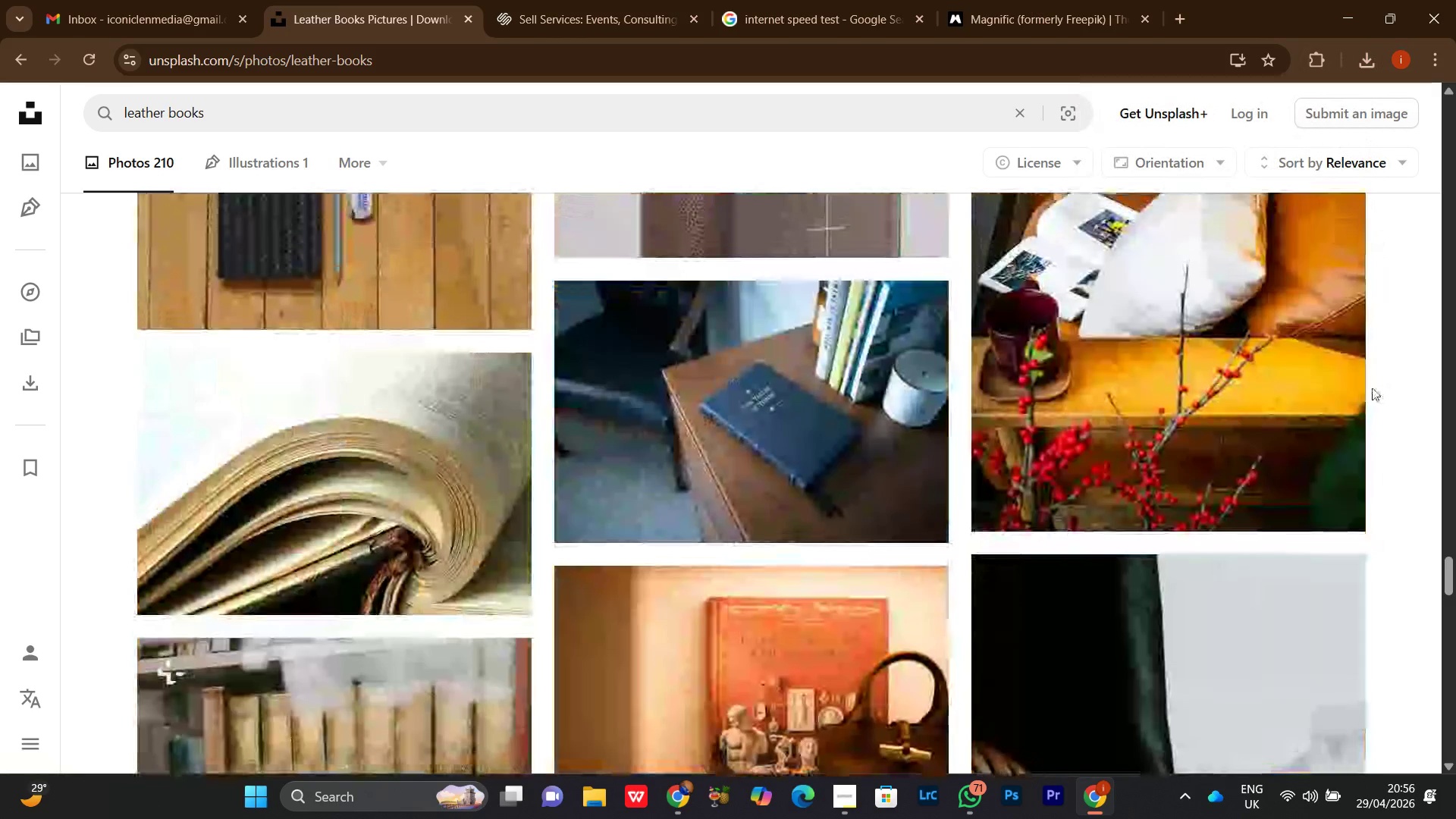 
scroll: coordinate [1372, 388], scroll_direction: up, amount: 3.0
 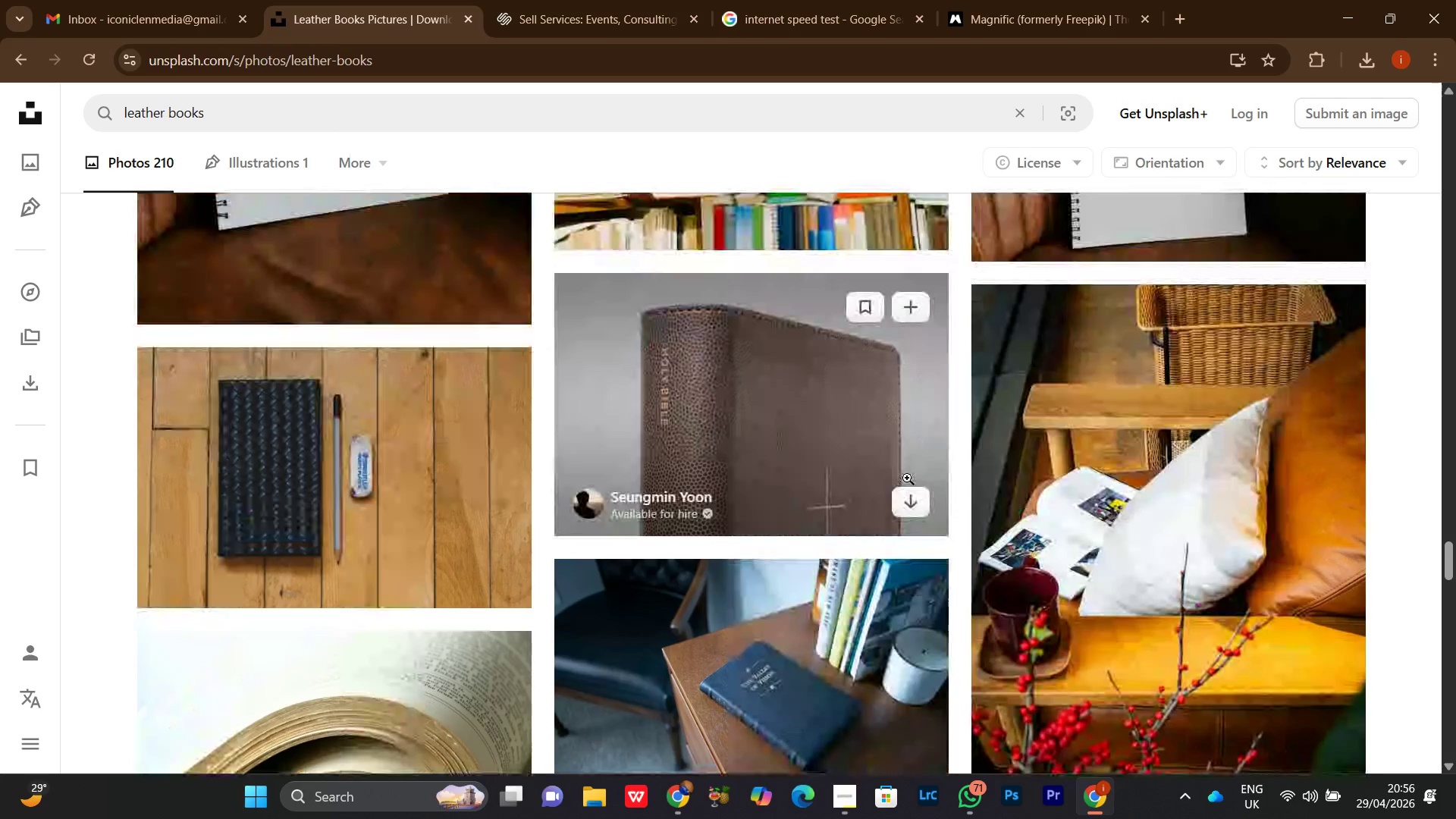 
scroll: coordinate [775, 639], scroll_direction: down, amount: 16.0
 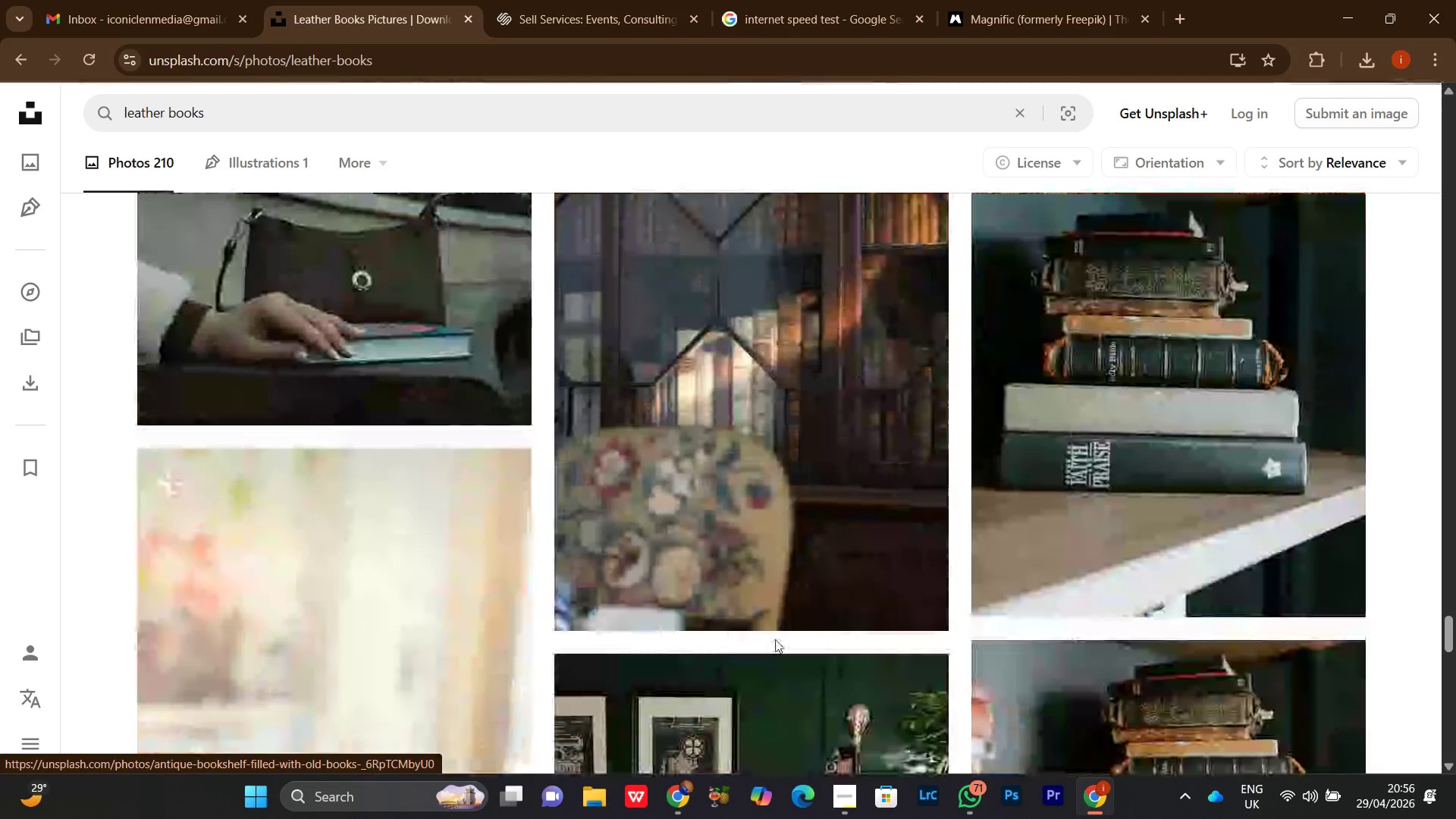 
scroll: coordinate [1006, 597], scroll_direction: up, amount: 2.0
 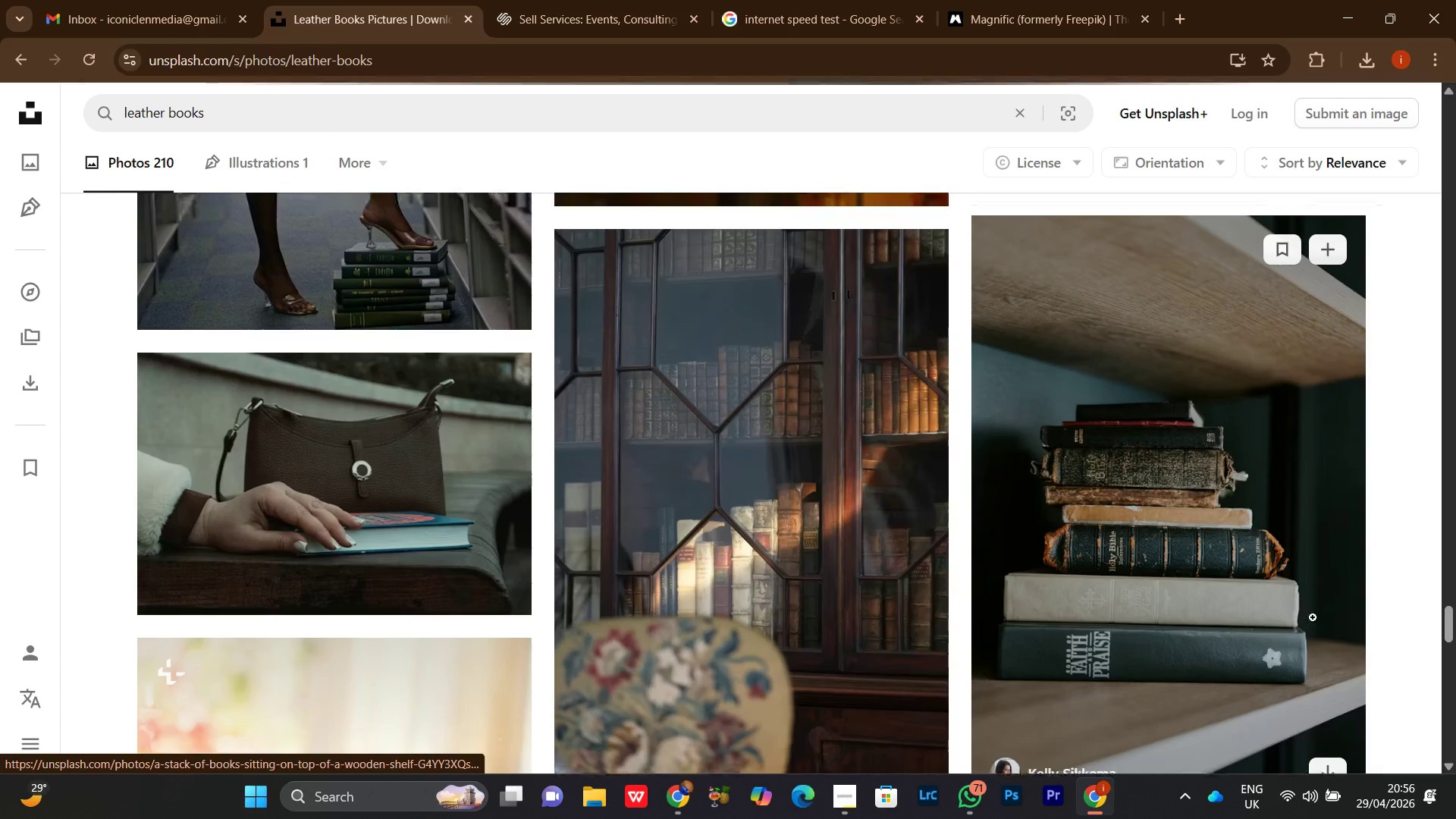 
scroll: coordinate [1313, 617], scroll_direction: down, amount: 1.0
 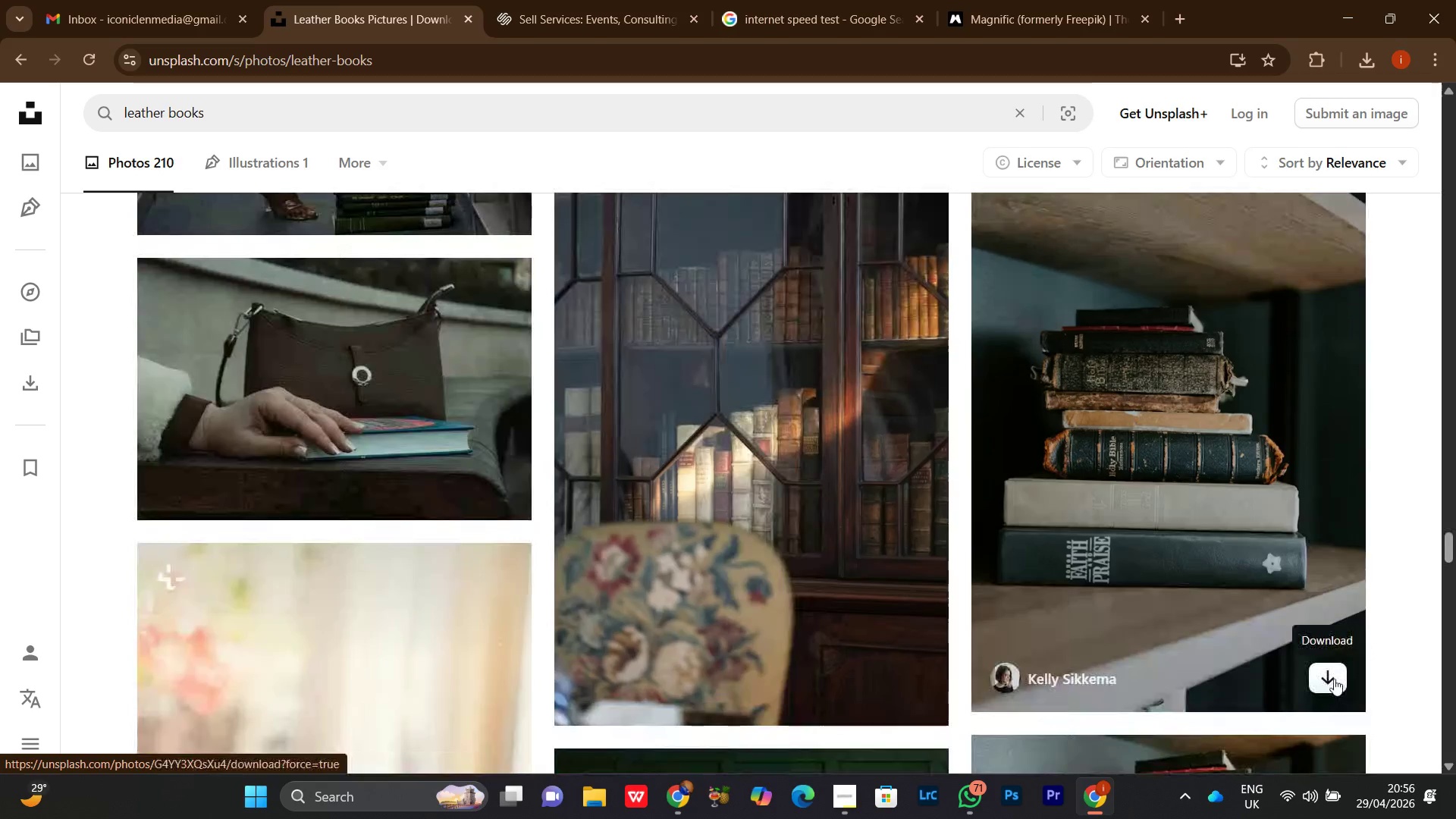 
left_click([1334, 679])
 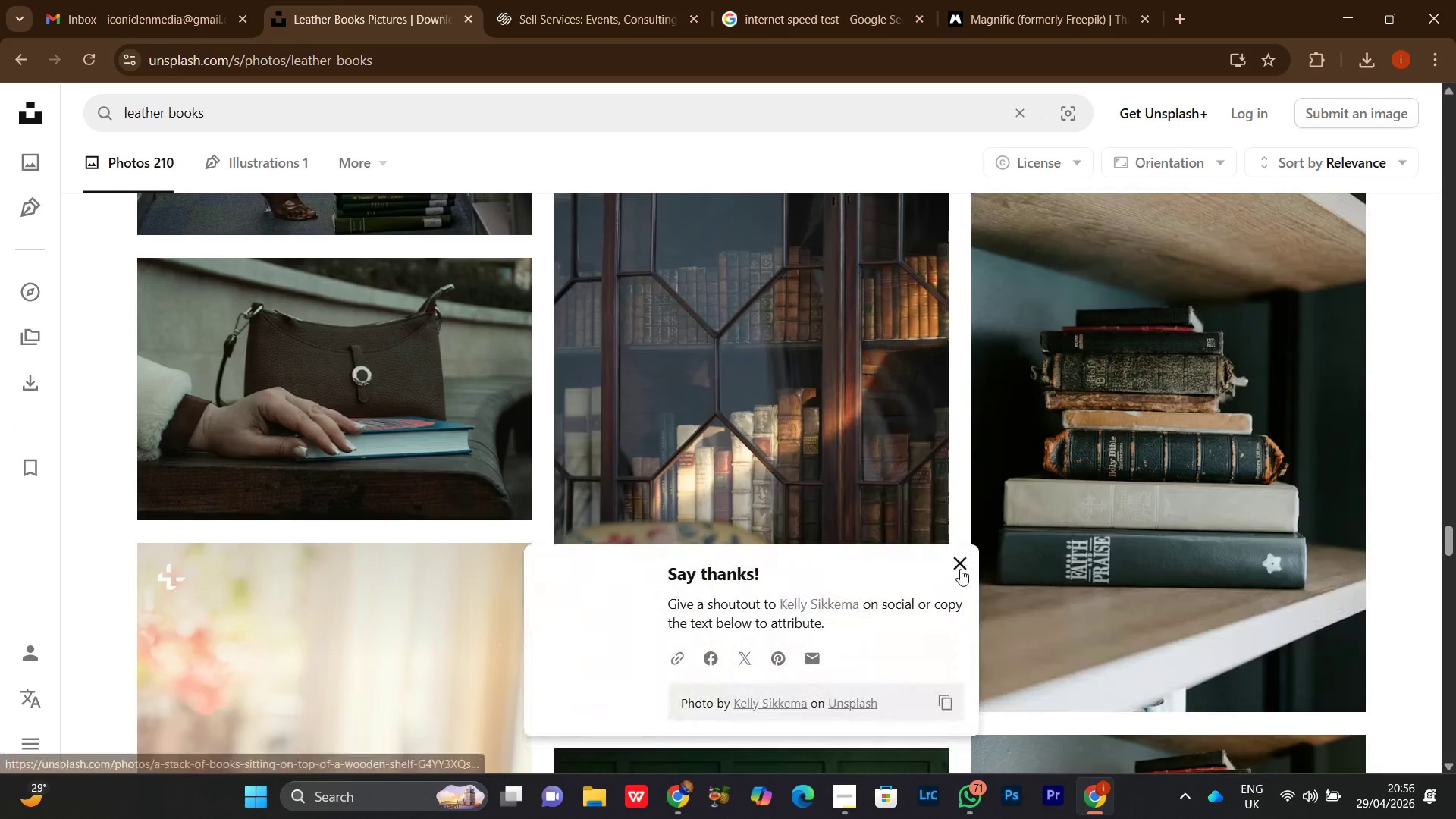 
left_click([960, 567])
 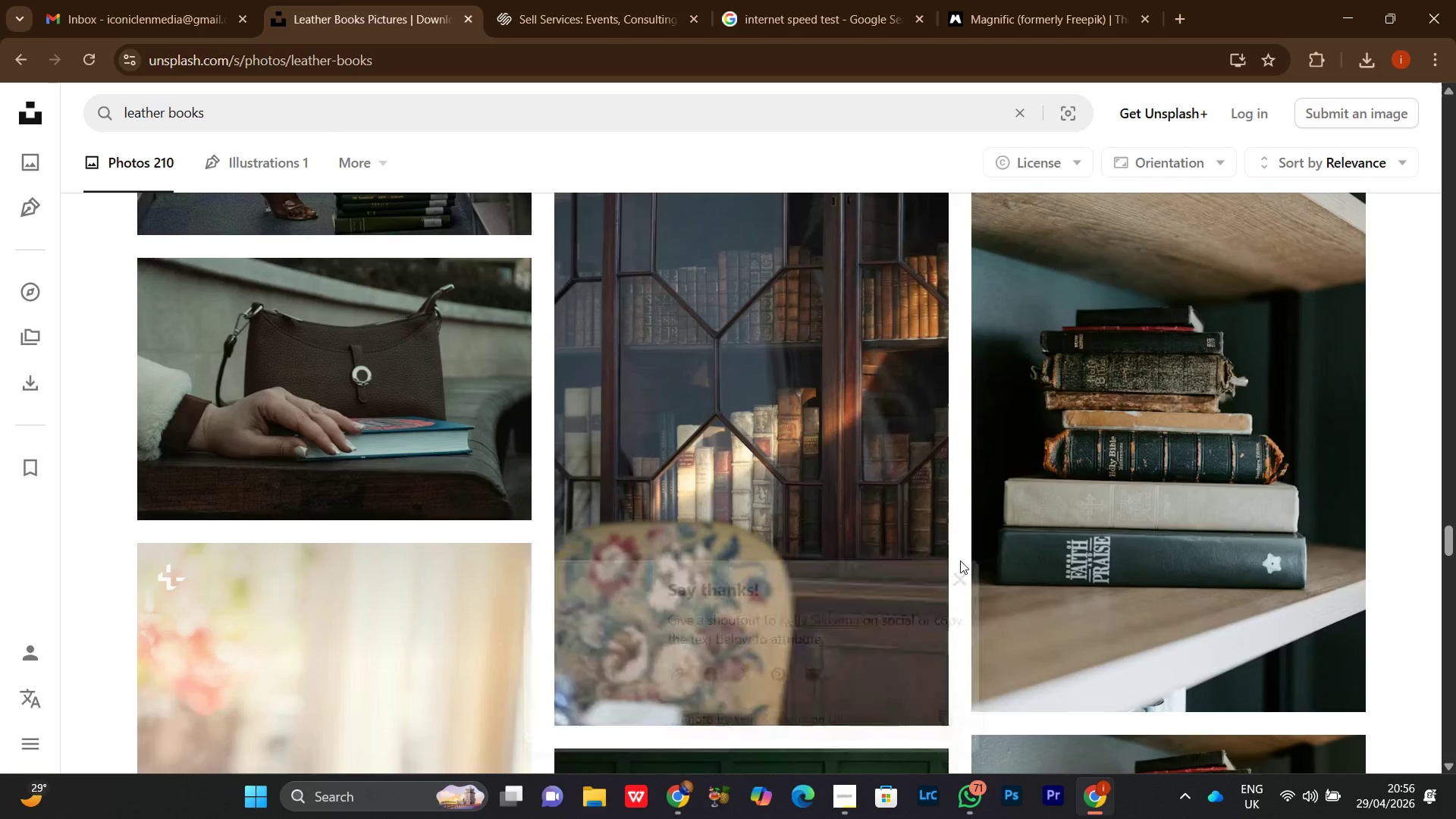 
scroll: coordinate [961, 563], scroll_direction: down, amount: 7.0
 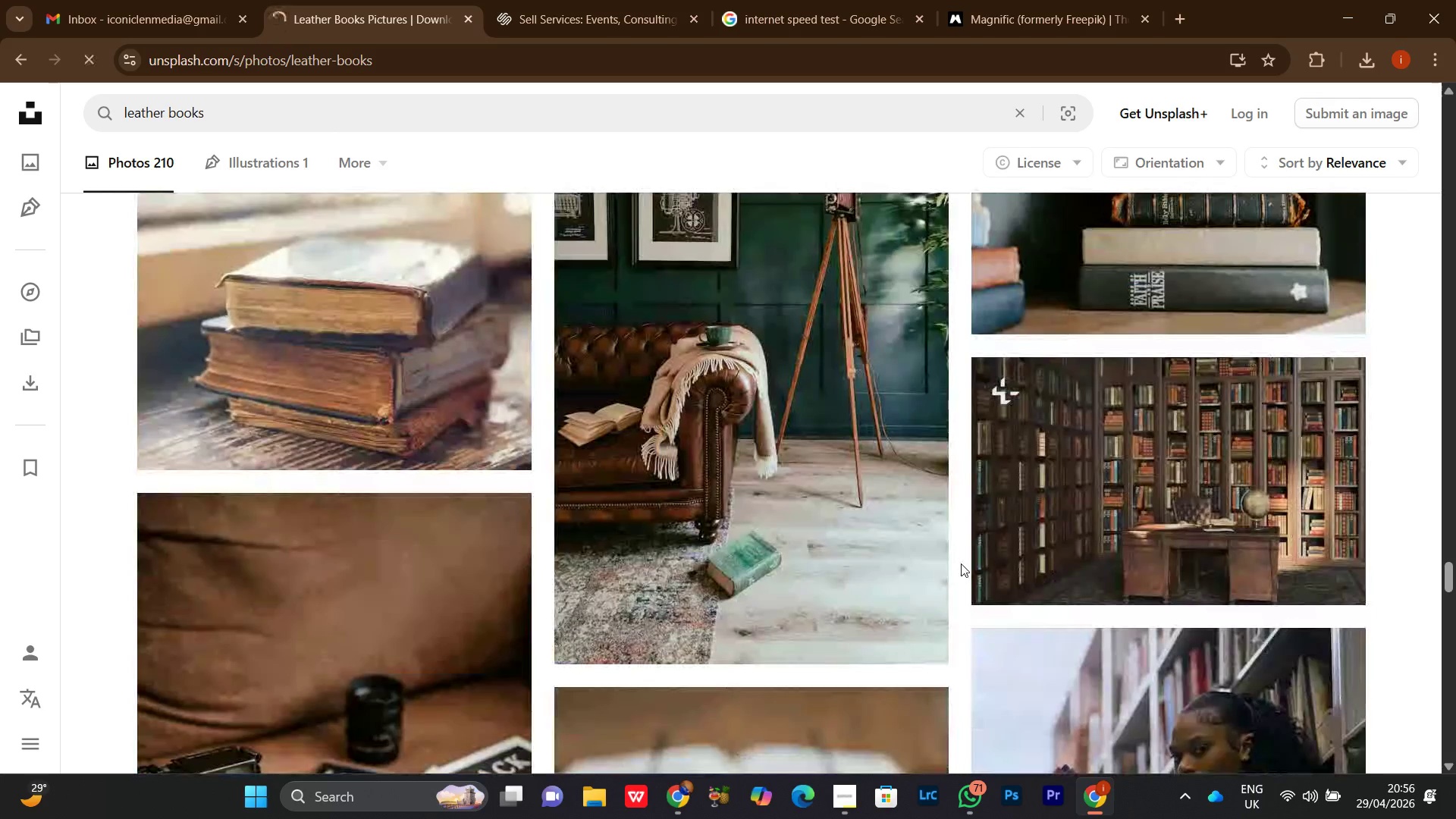 
scroll: coordinate [961, 563], scroll_direction: up, amount: 3.0
 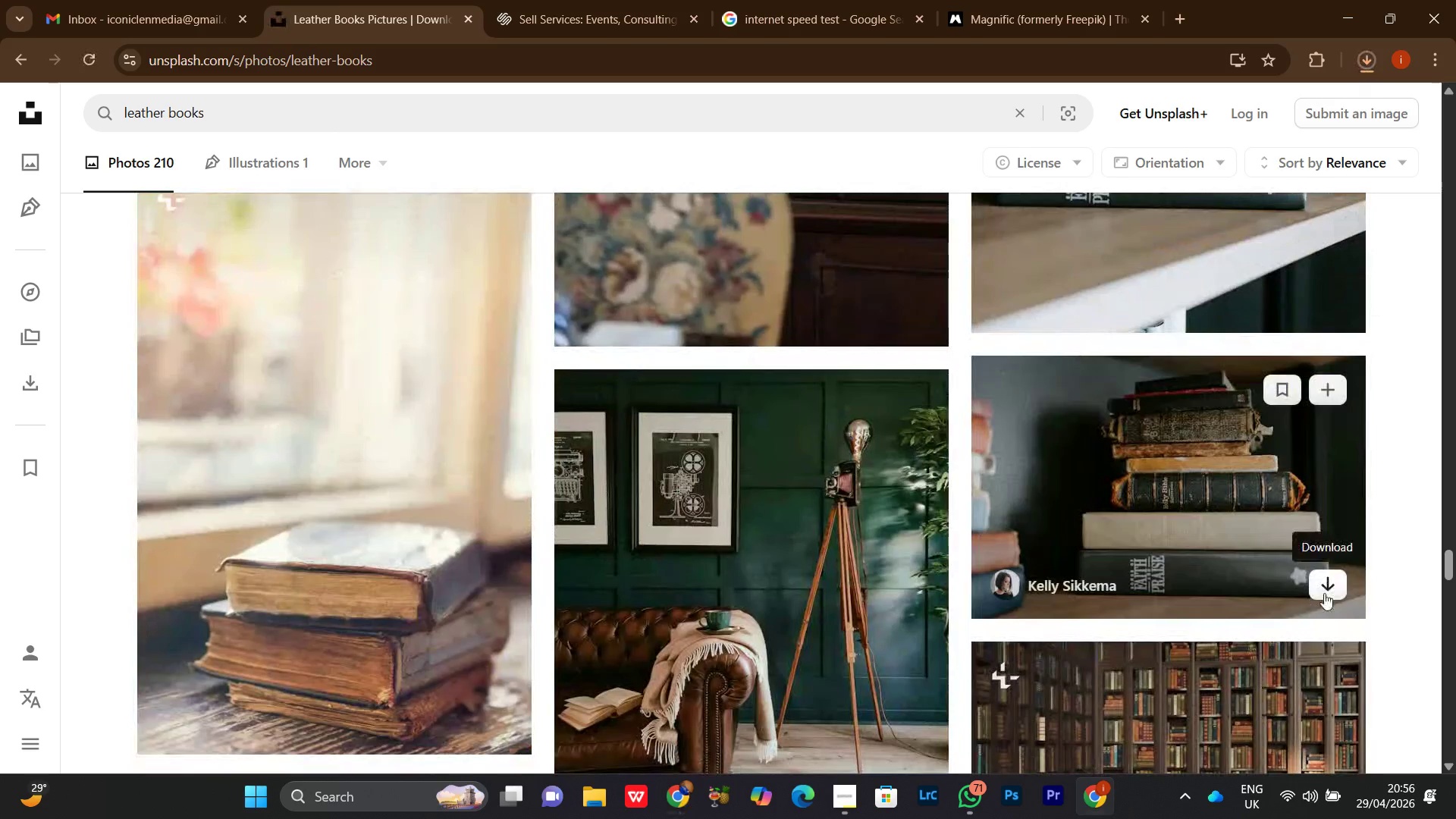 
left_click([1324, 593])
 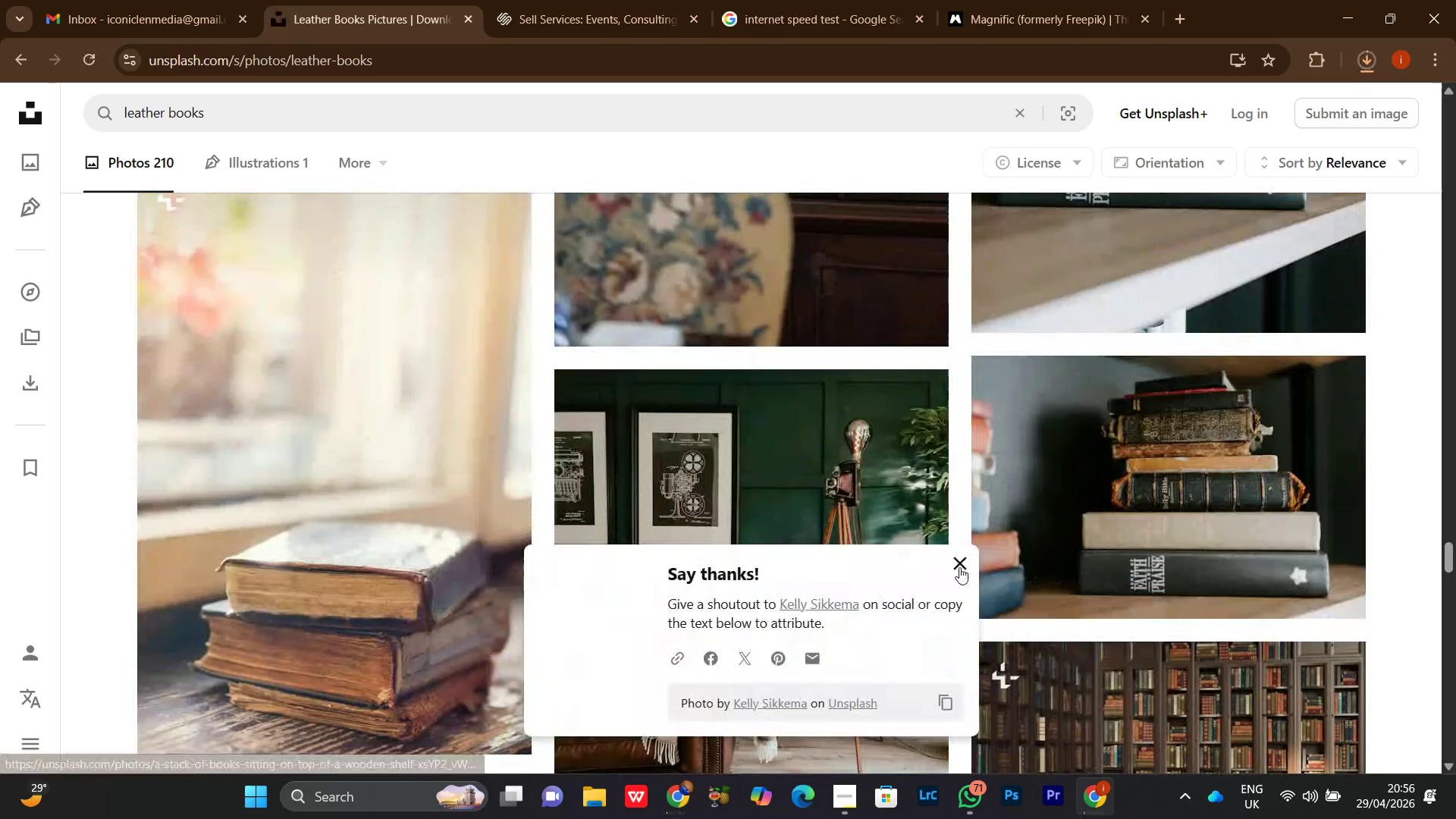 
left_click([959, 567])
 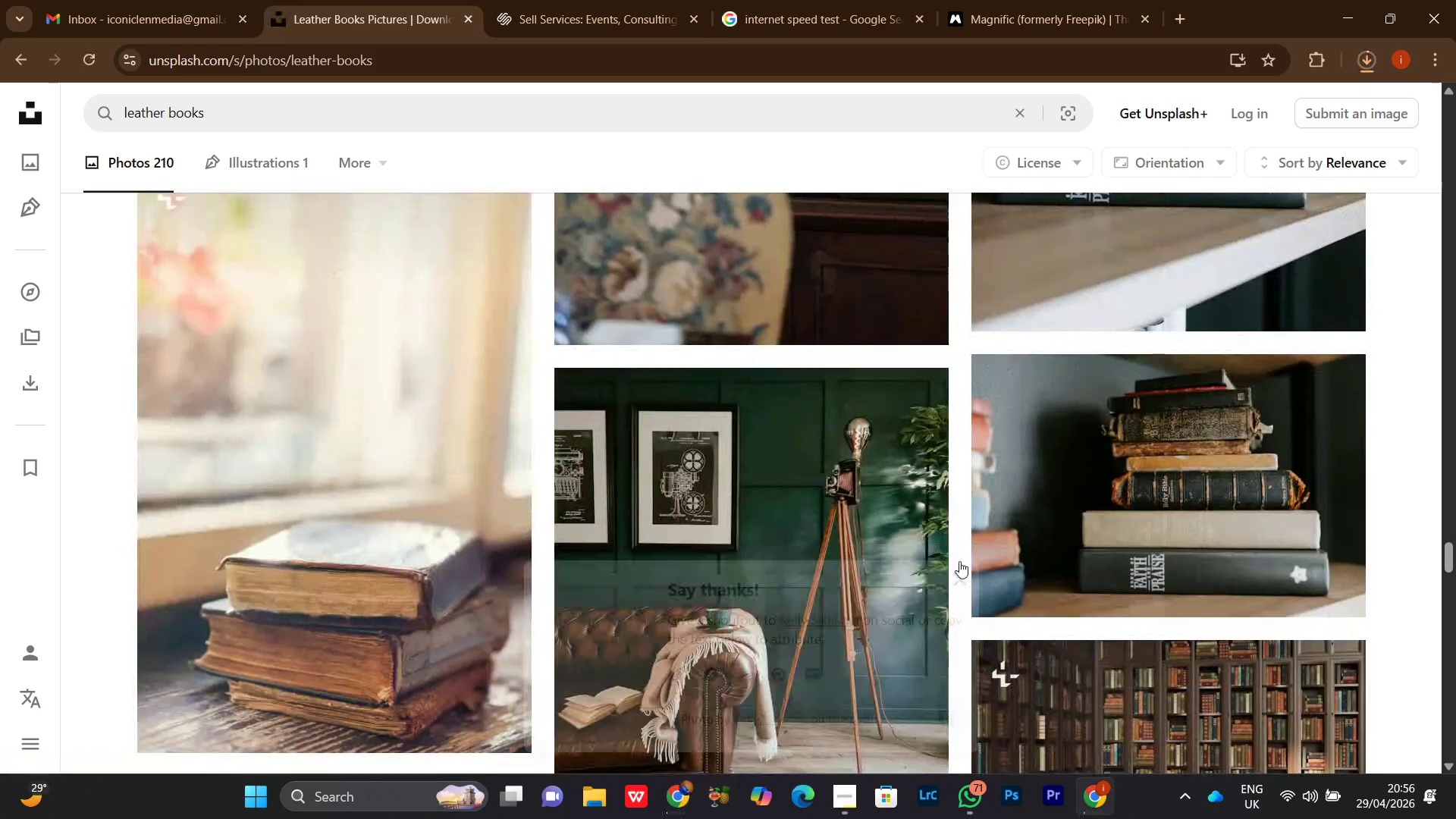 
scroll: coordinate [961, 564], scroll_direction: down, amount: 14.0
 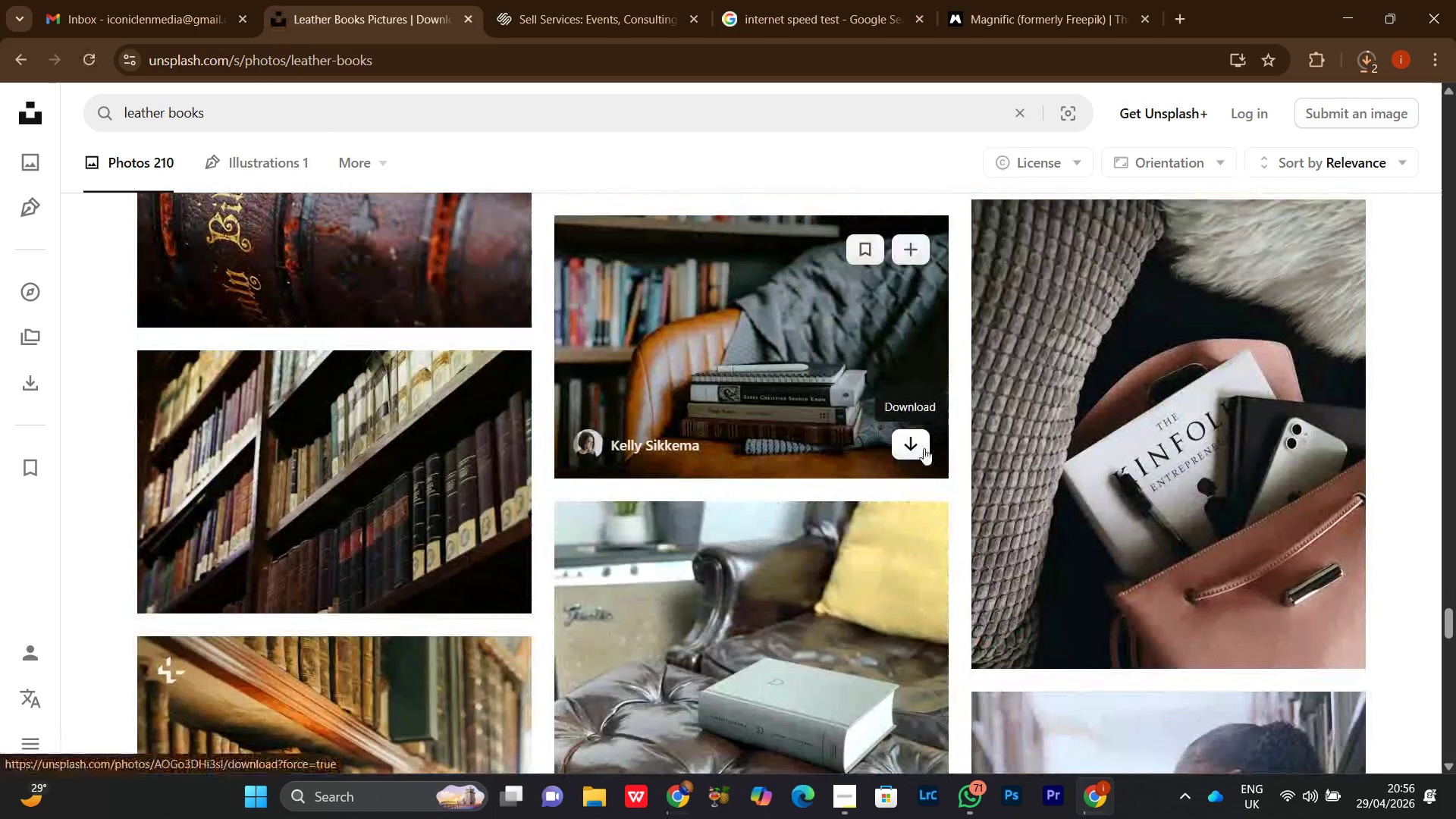 
left_click([920, 447])
 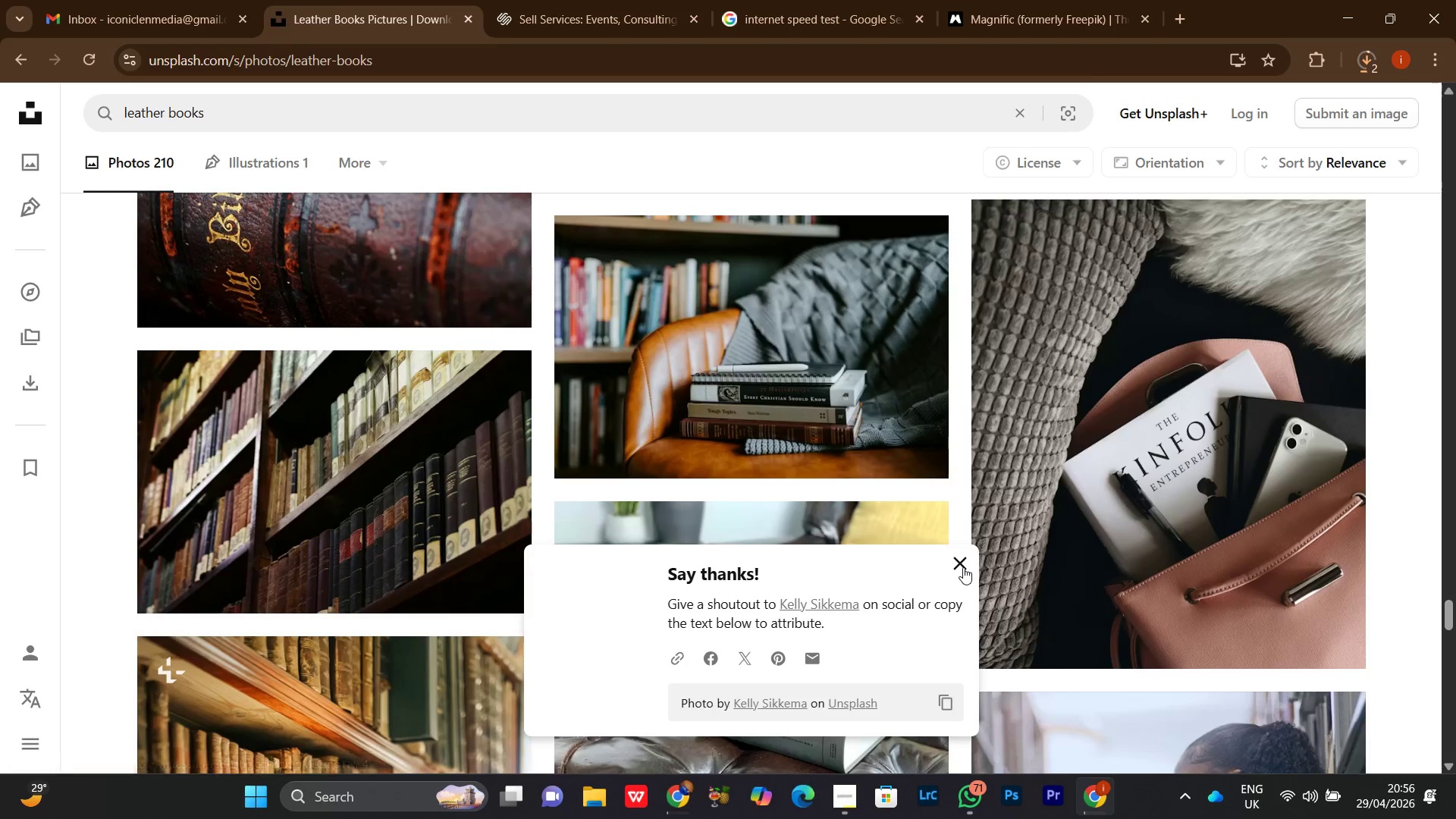 
left_click([962, 567])
 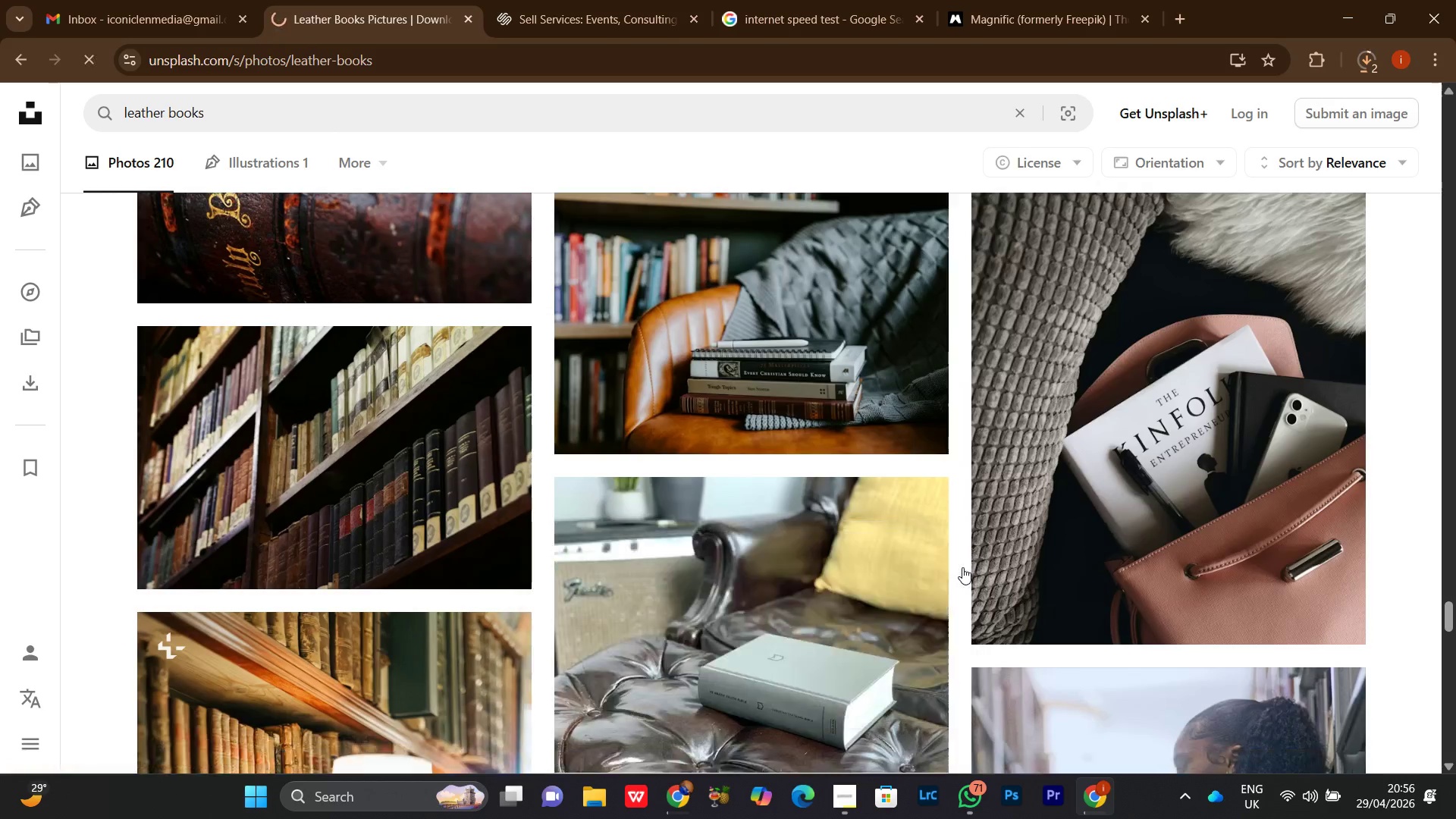 
scroll: coordinate [963, 568], scroll_direction: down, amount: 6.0
 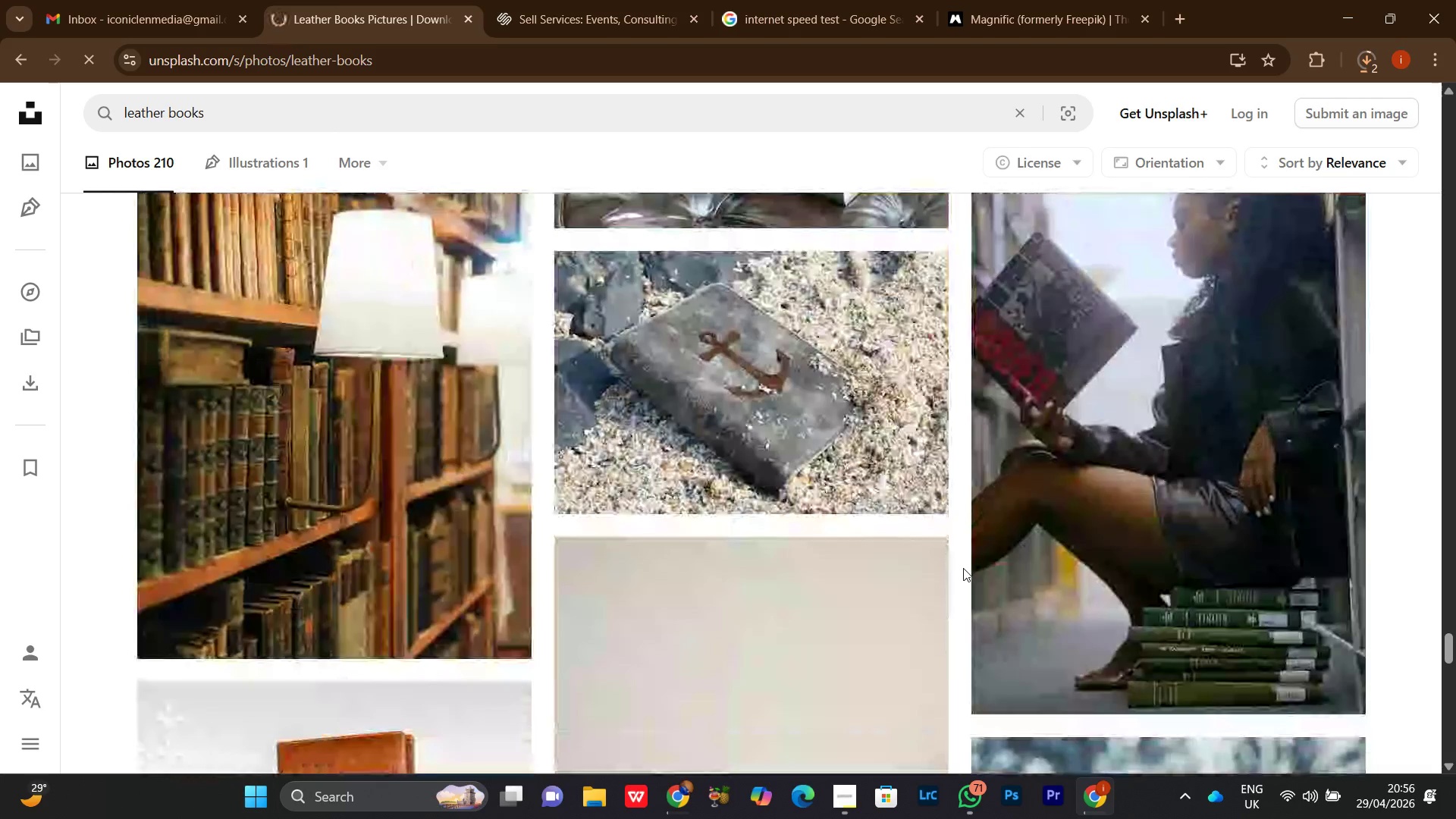 
scroll: coordinate [963, 566], scroll_direction: up, amount: 4.0
 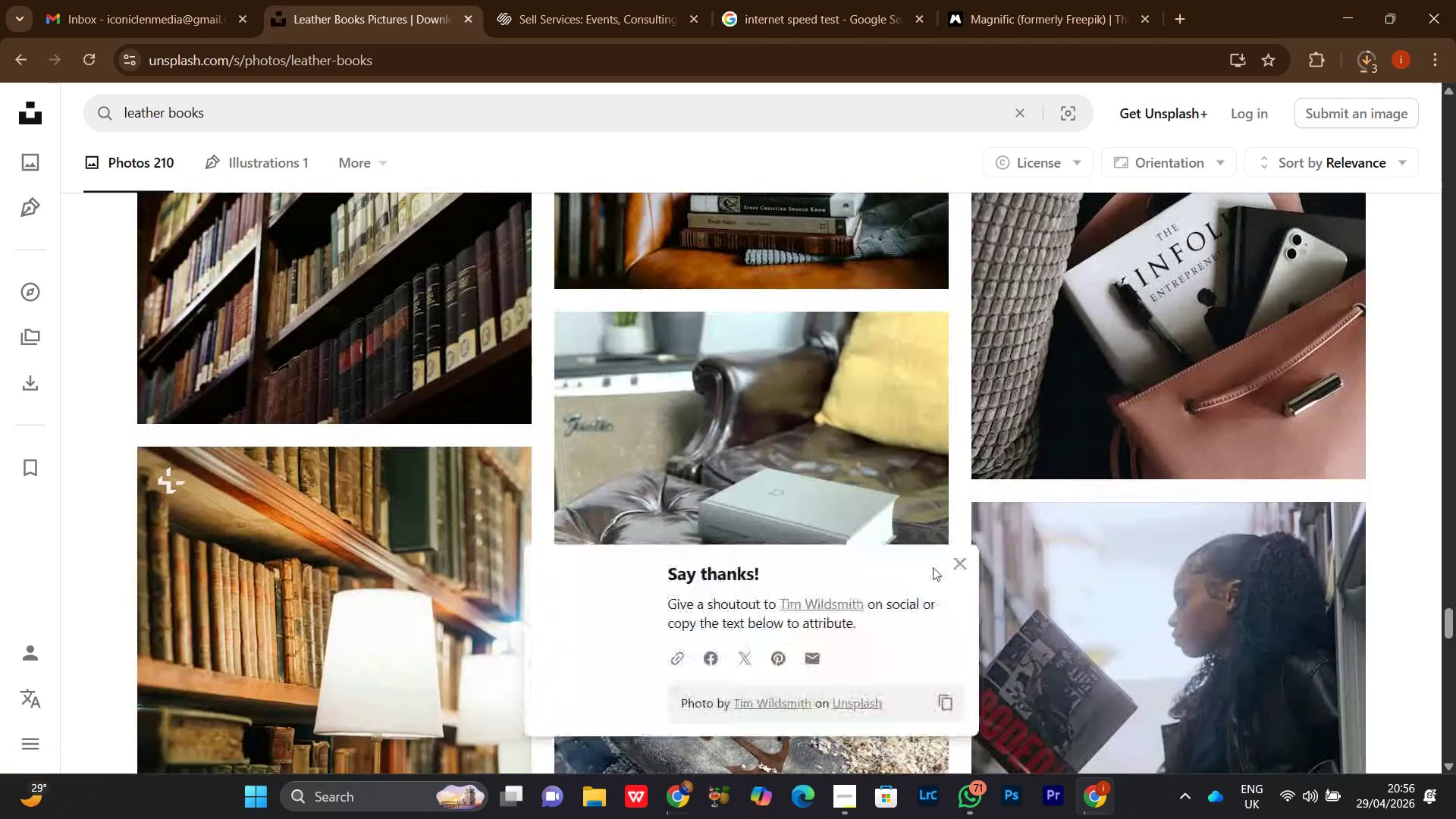 
left_click([956, 566])
 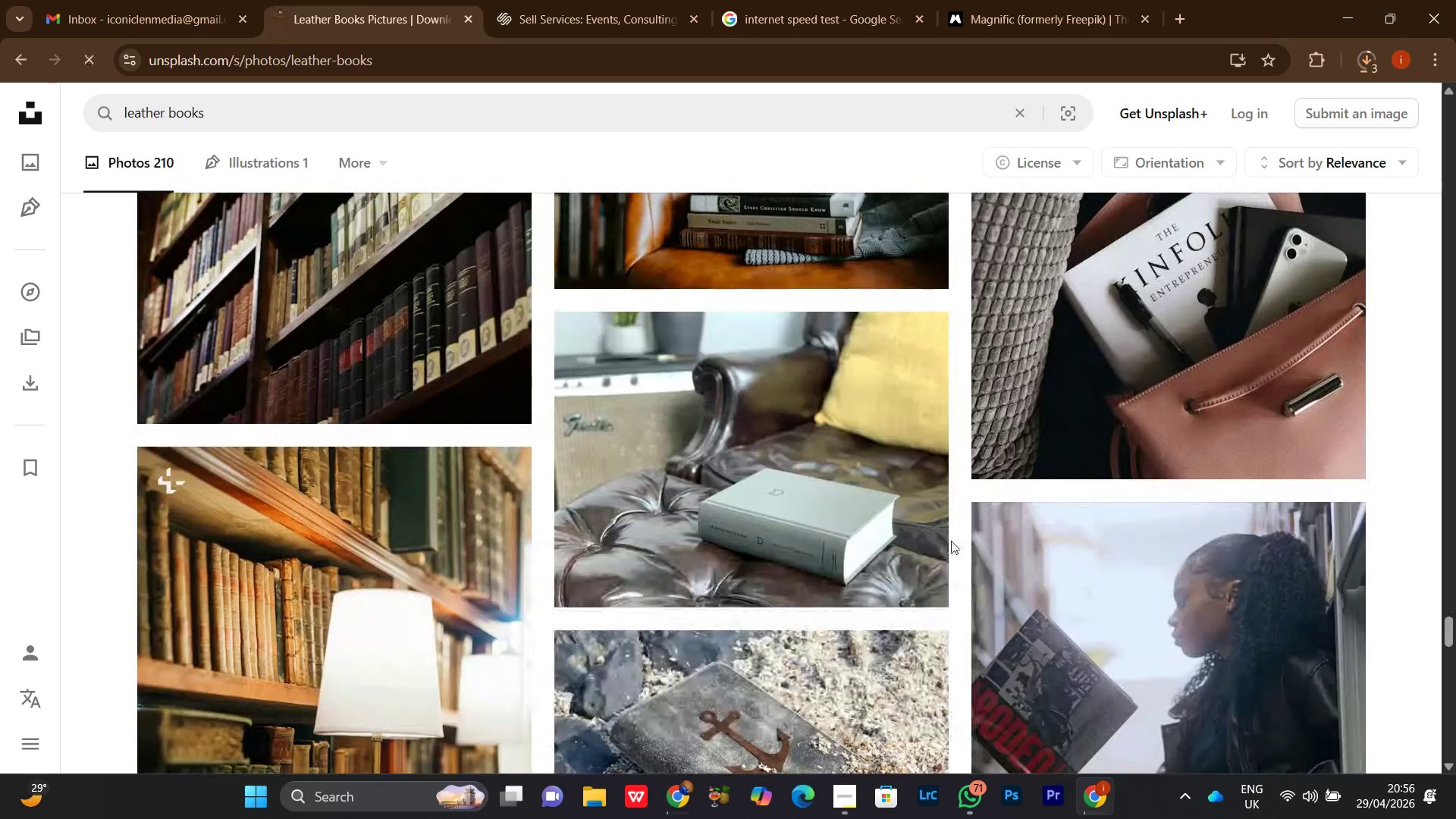 
scroll: coordinate [951, 541], scroll_direction: down, amount: 5.0
 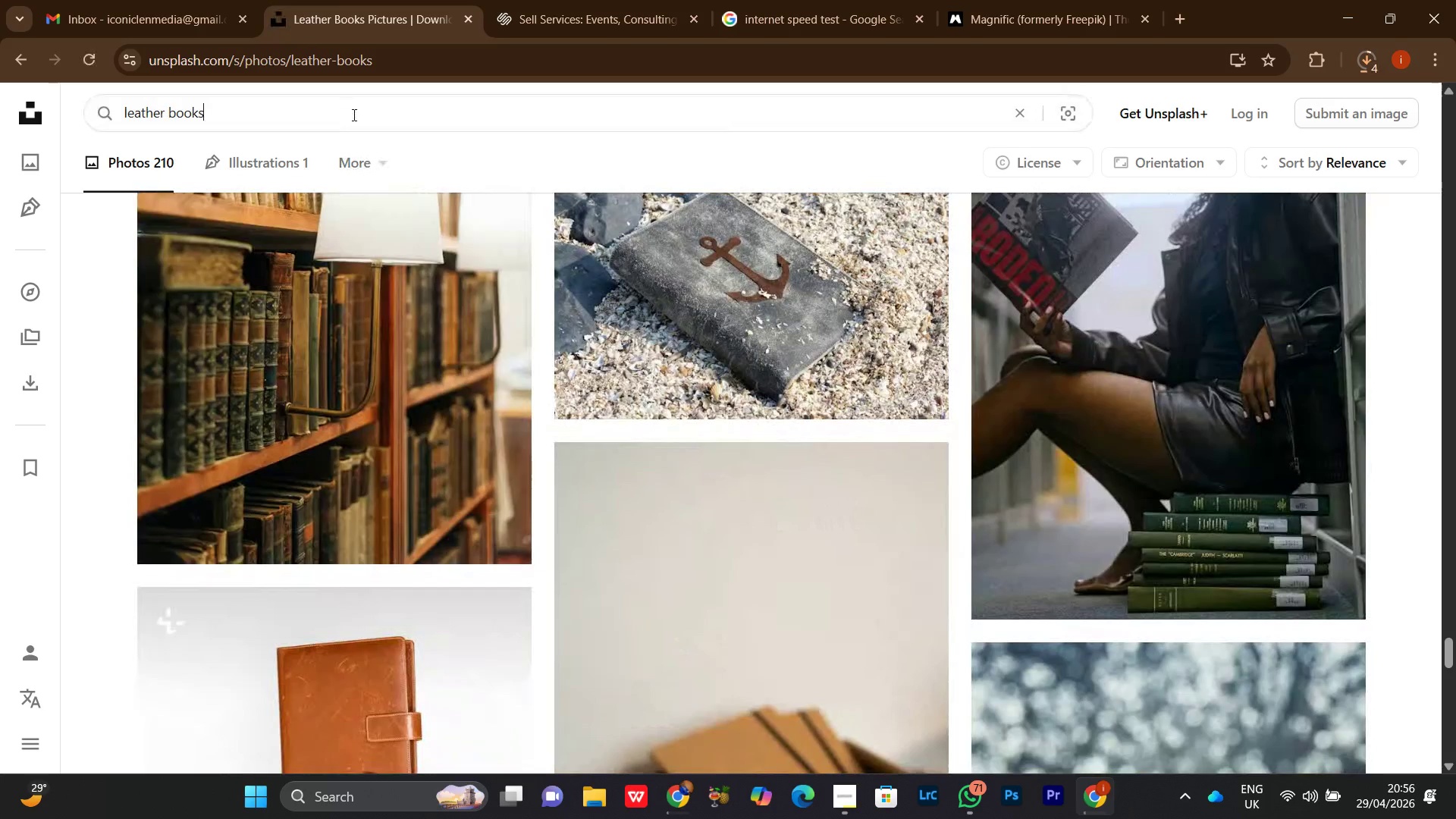 
type( sets)
 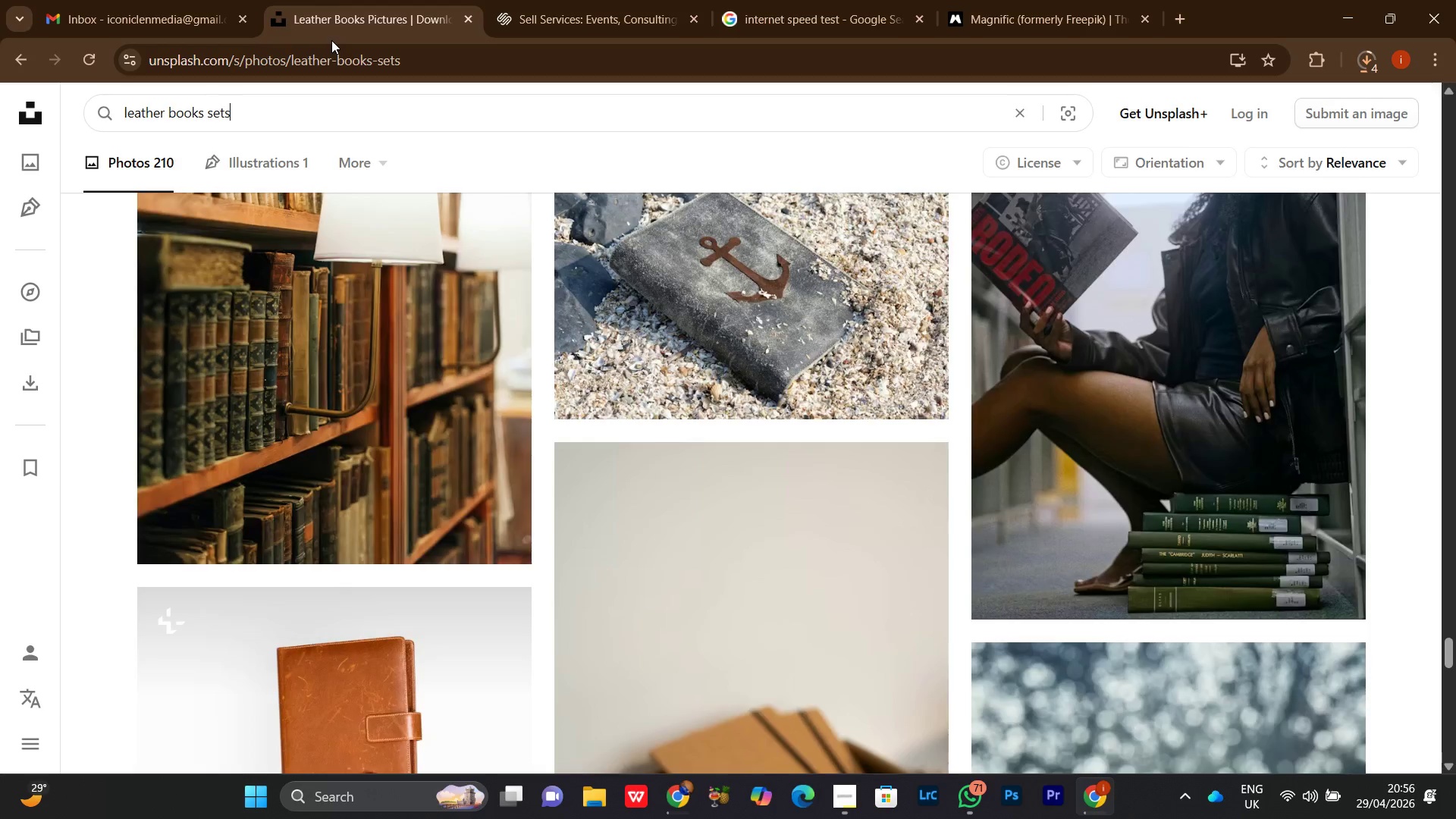 
key(Enter)
 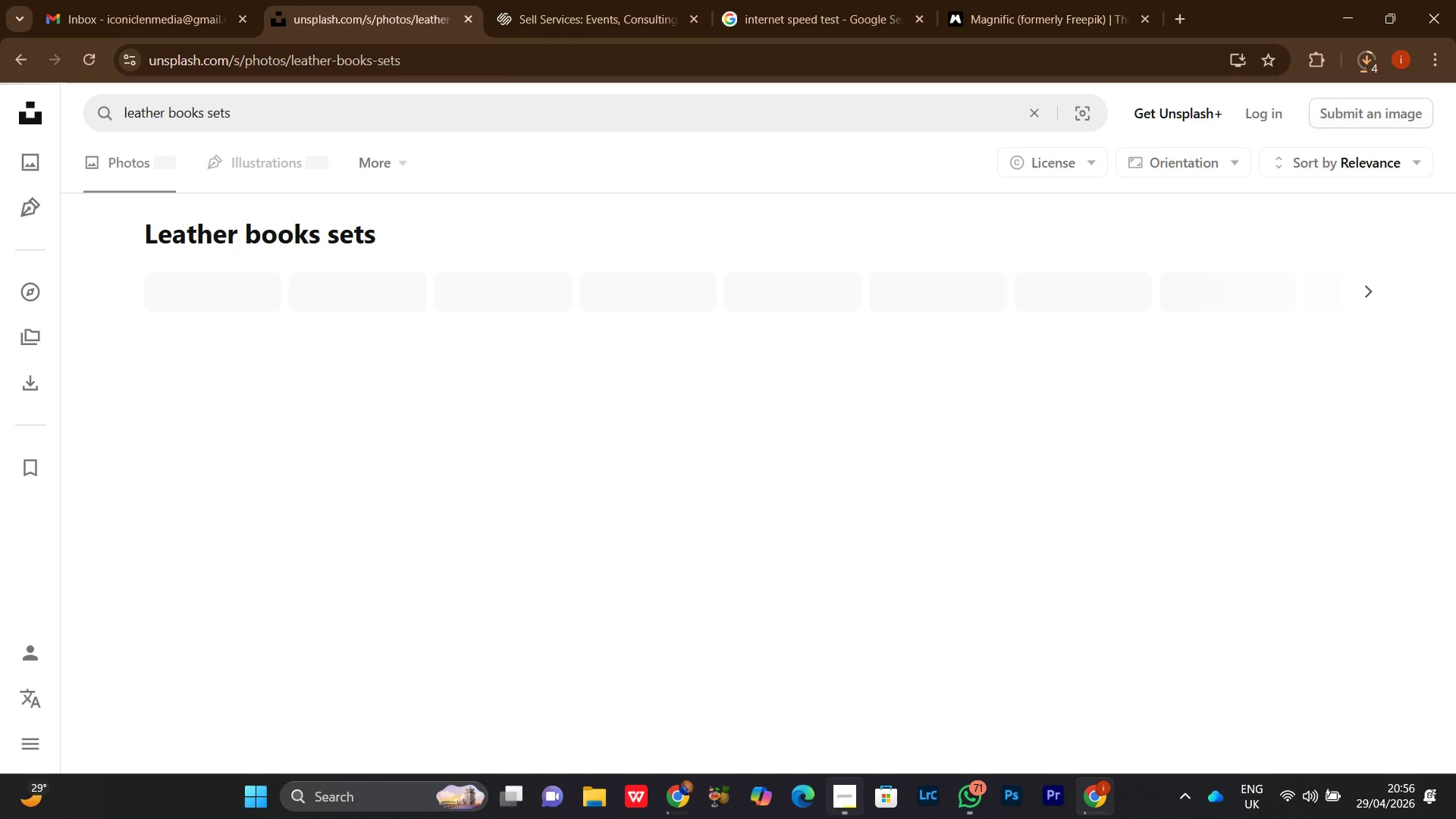 
left_click([833, 814])